 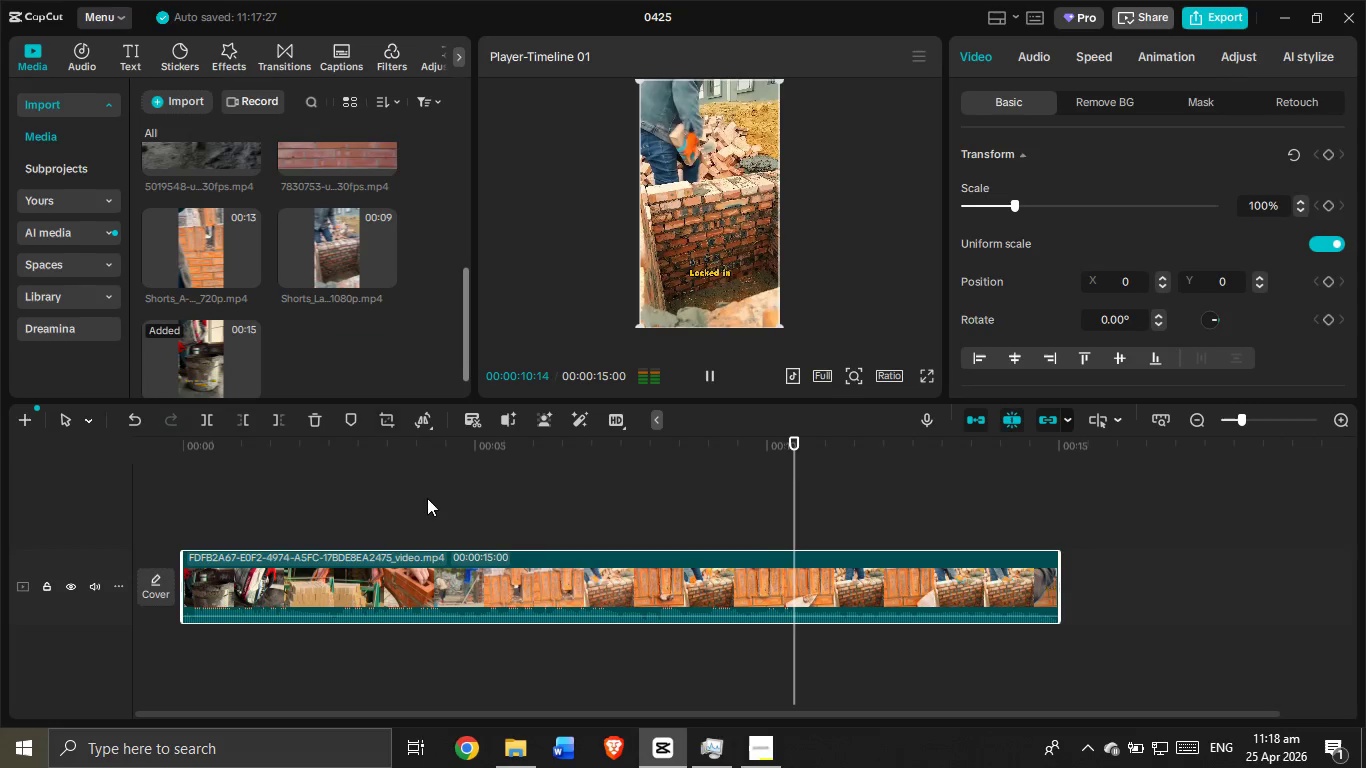 
scroll: coordinate [288, 258], scroll_direction: down, amount: 3.0
 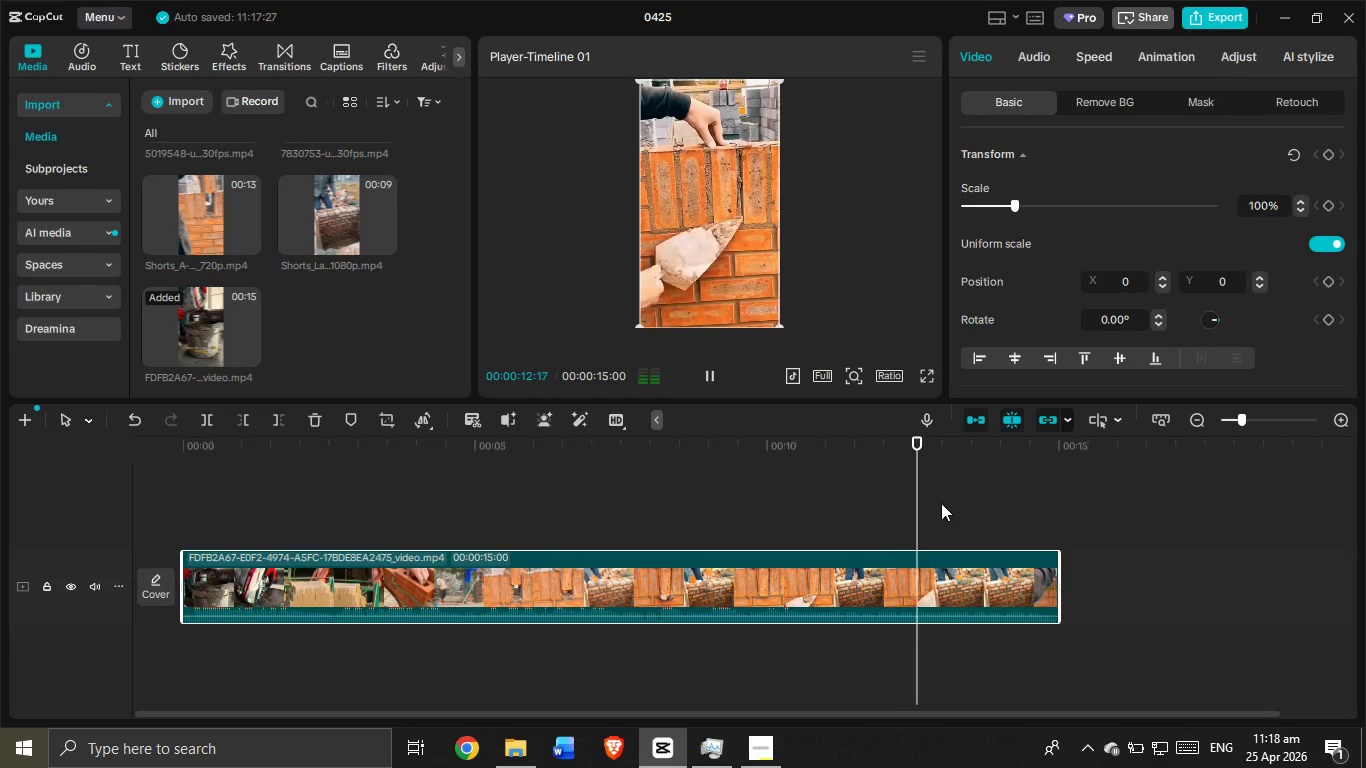 
left_click([941, 501])
 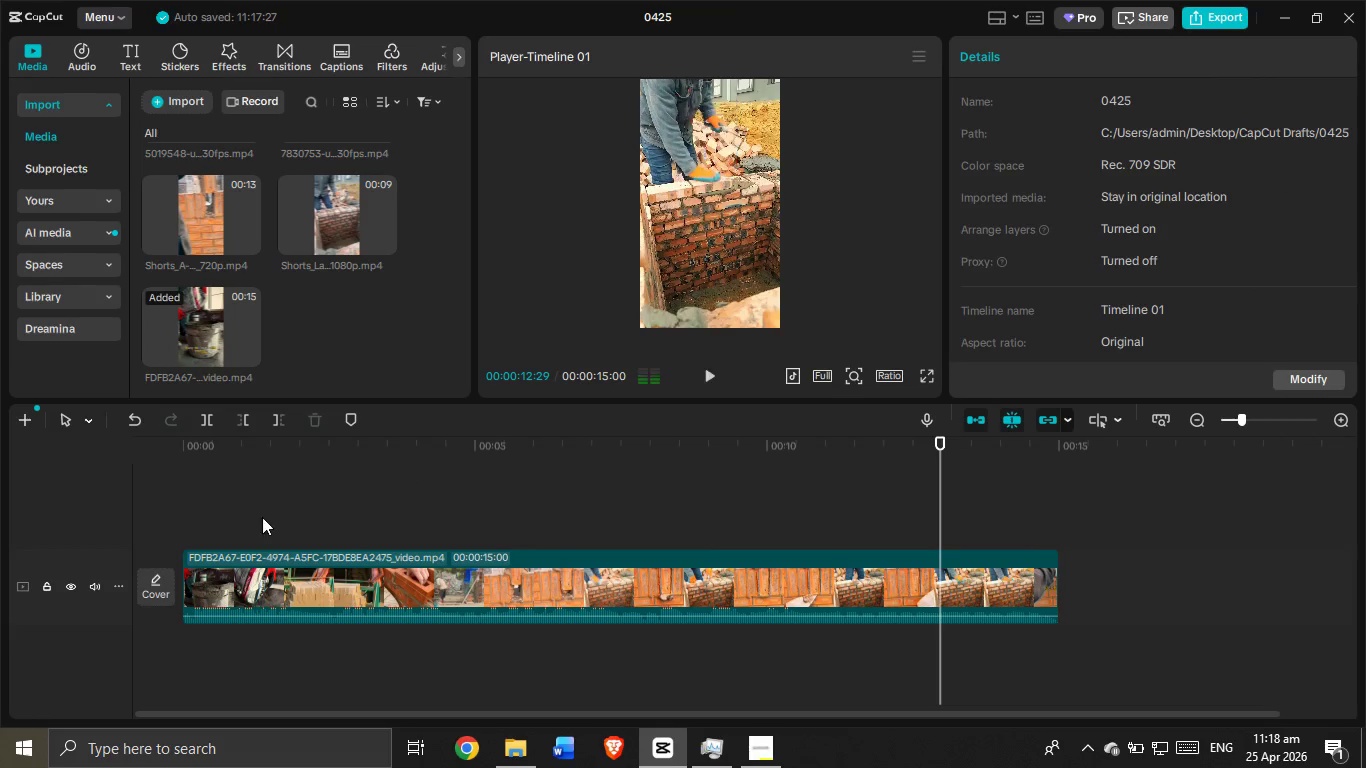 
left_click([249, 522])
 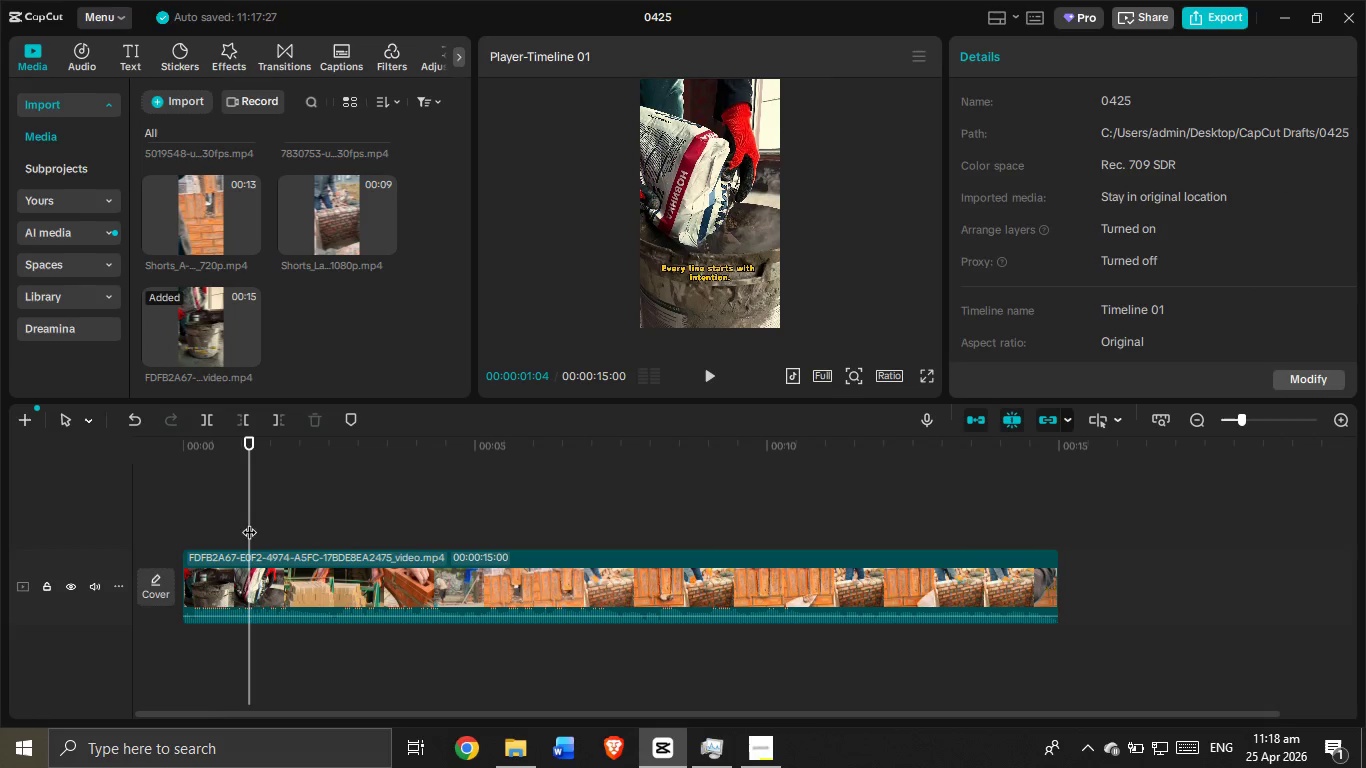 
left_click_drag(start_coordinate=[249, 522], to_coordinate=[153, 515])
 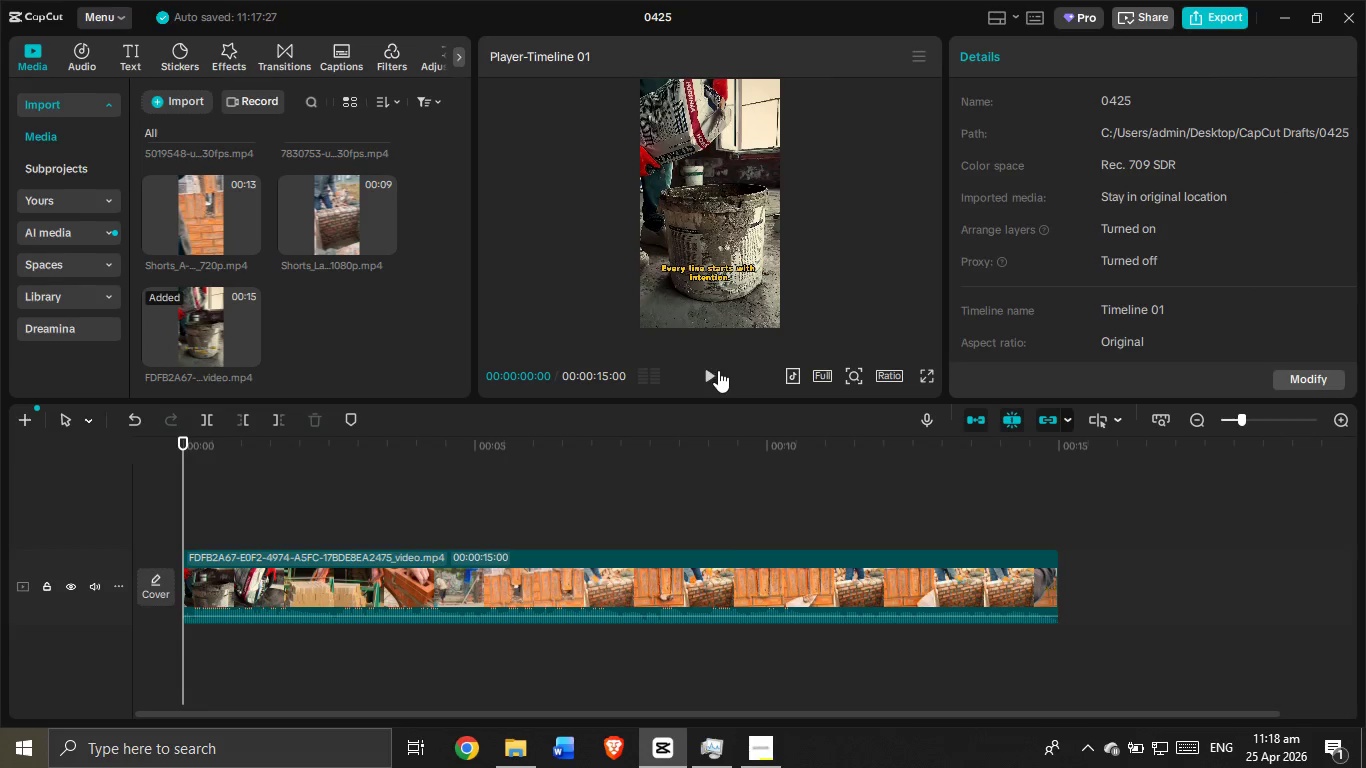 
left_click([710, 375])
 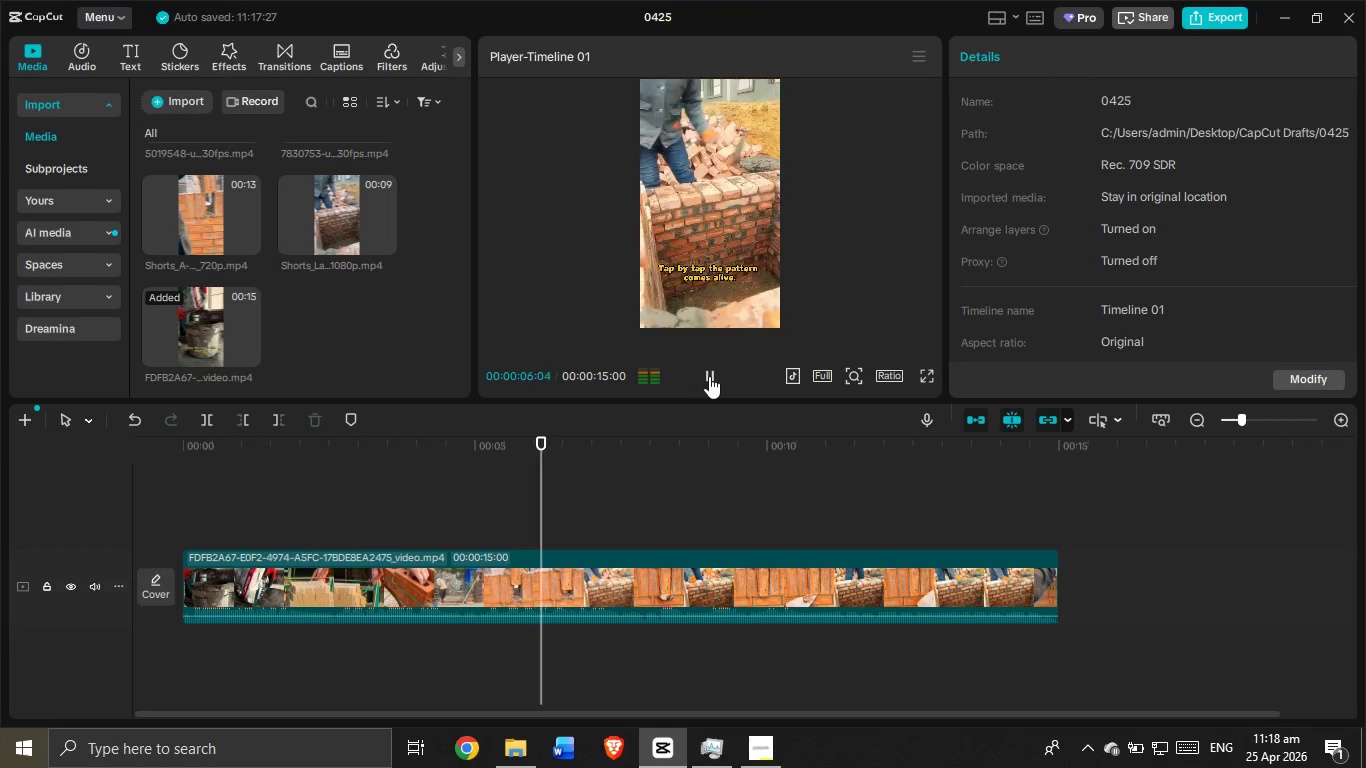 
wait(11.28)
 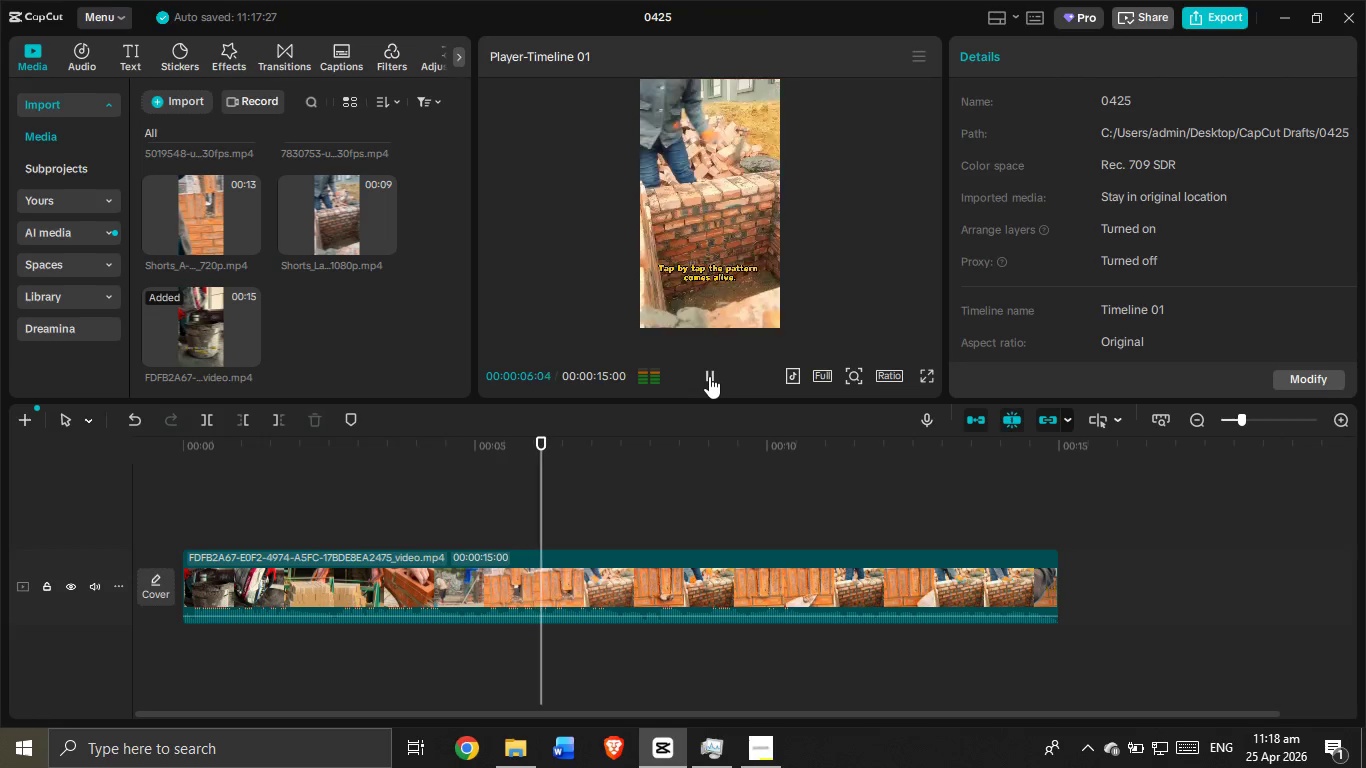 
left_click([709, 376])
 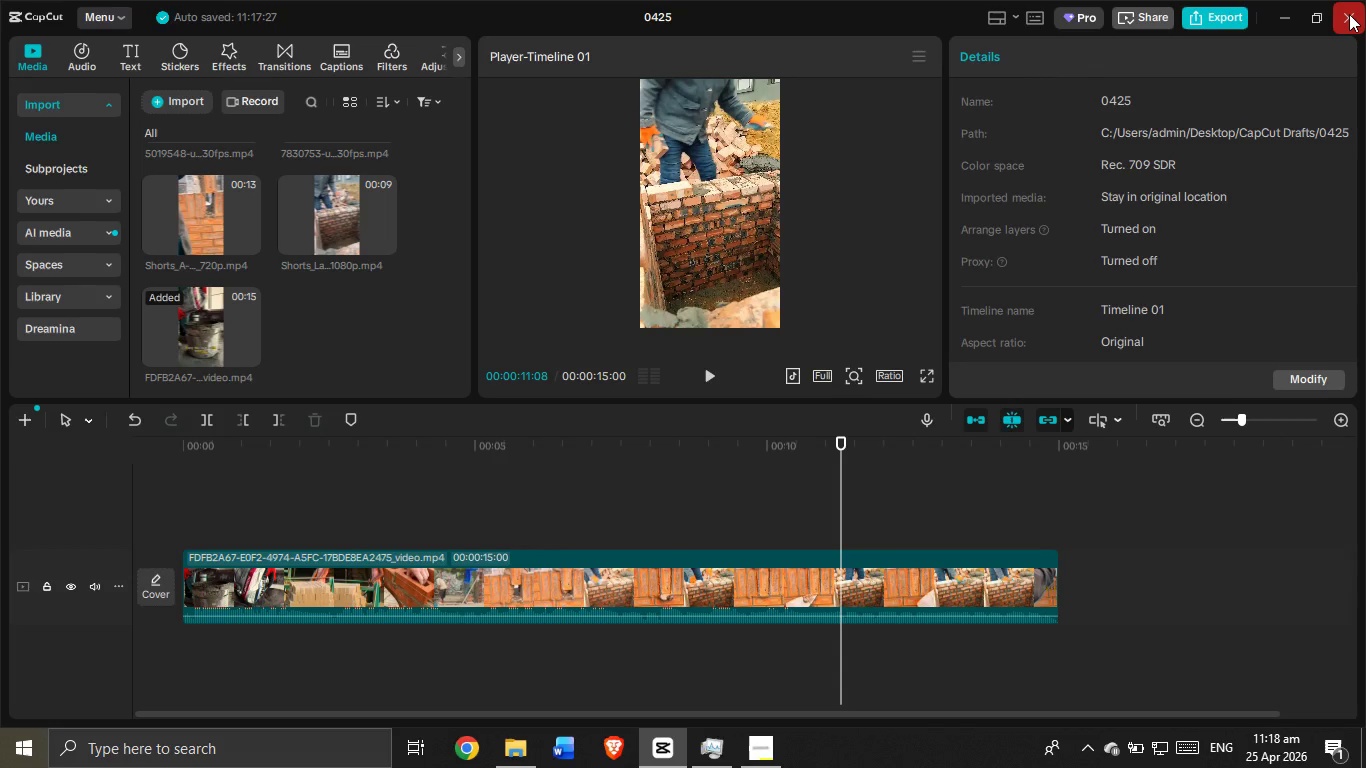 
left_click([1349, 14])
 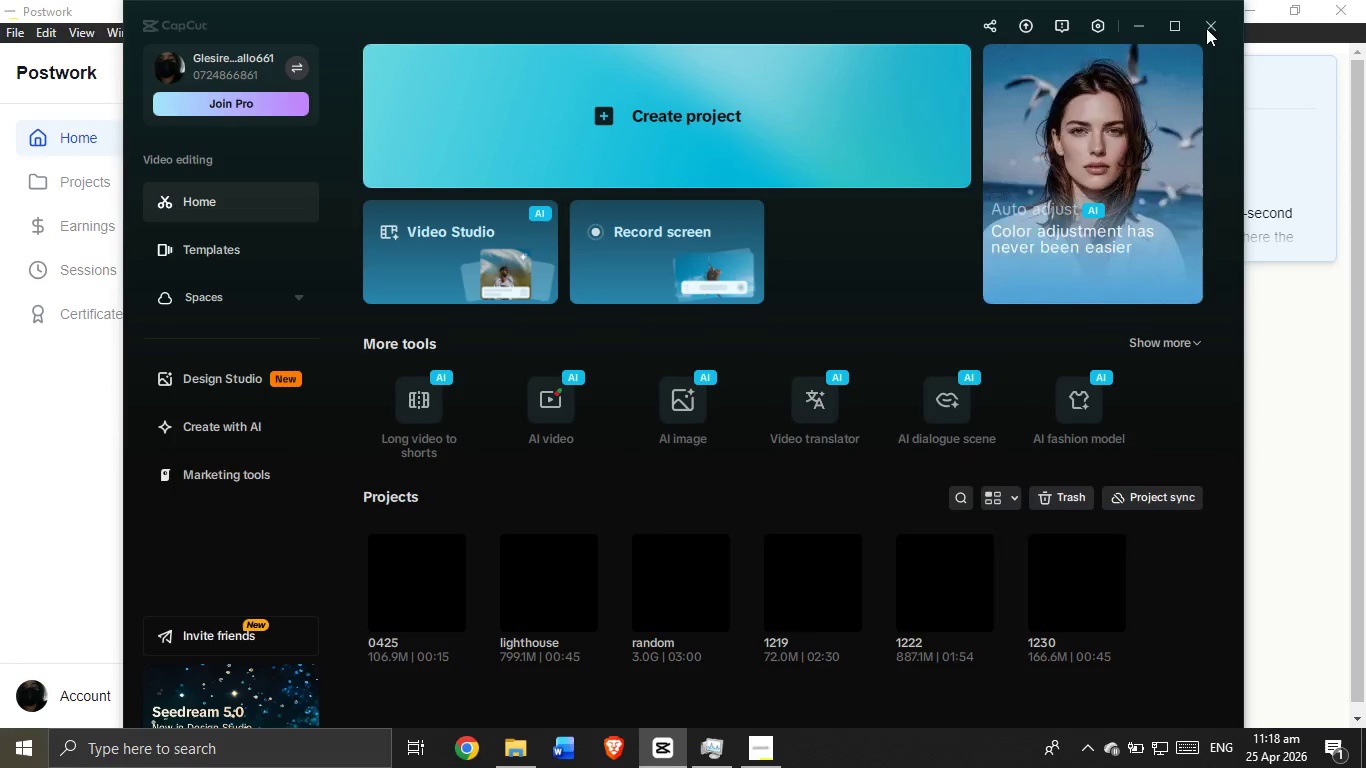 
left_click([1206, 26])
 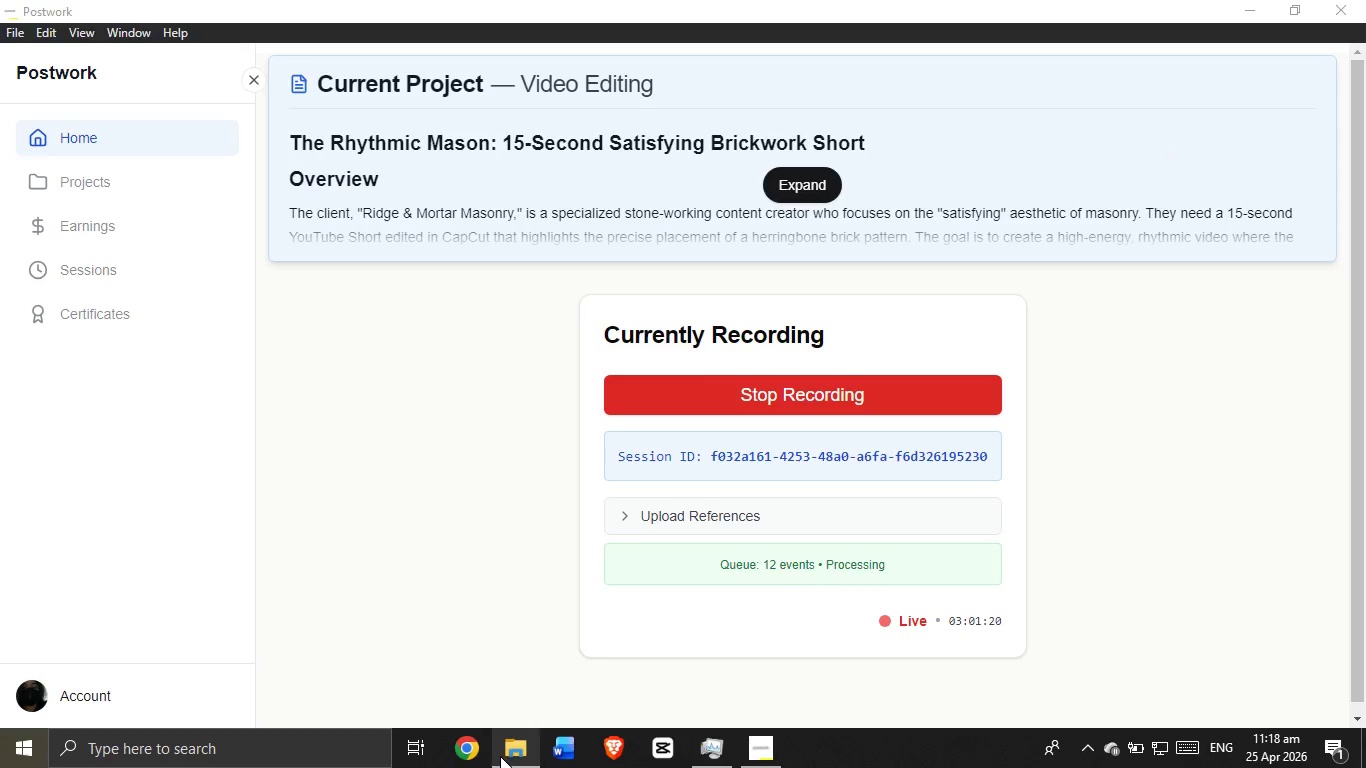 
wait(6.48)
 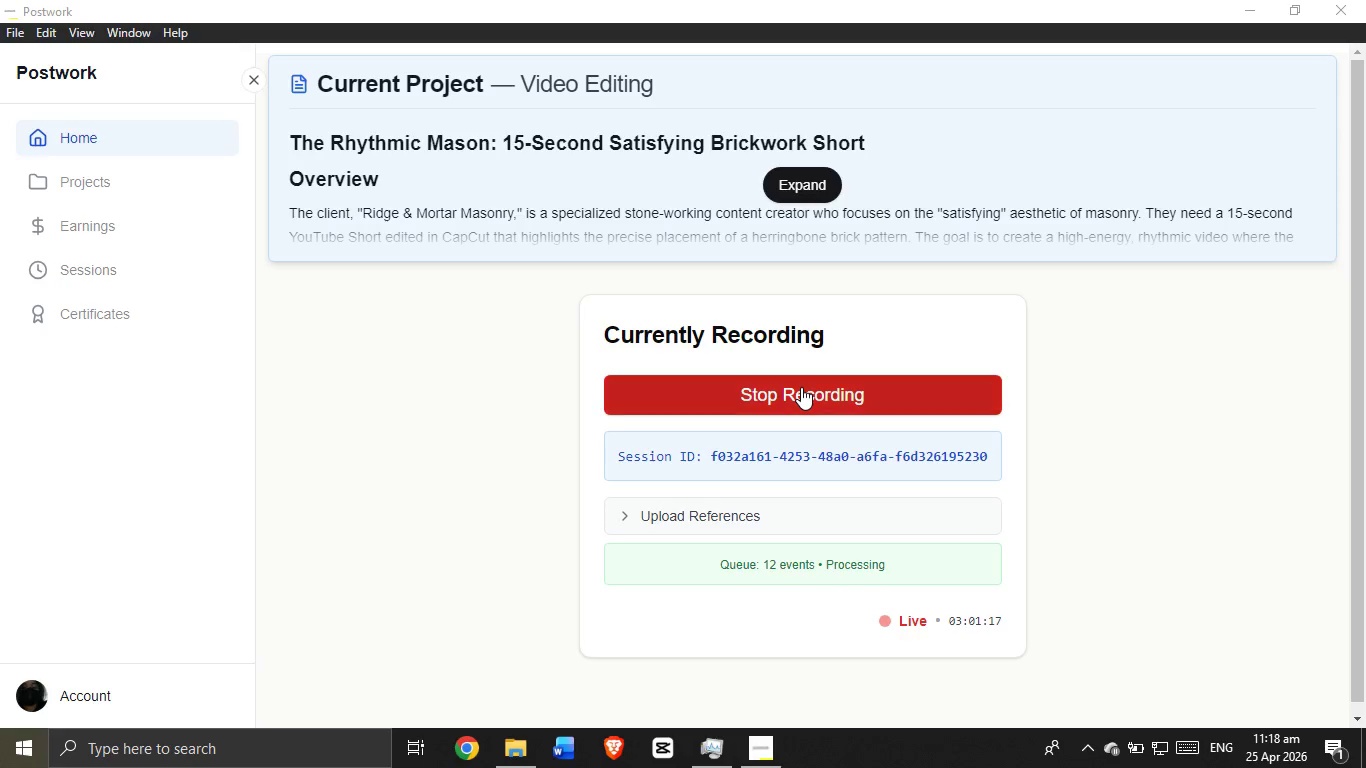 
left_click([62, 520])
 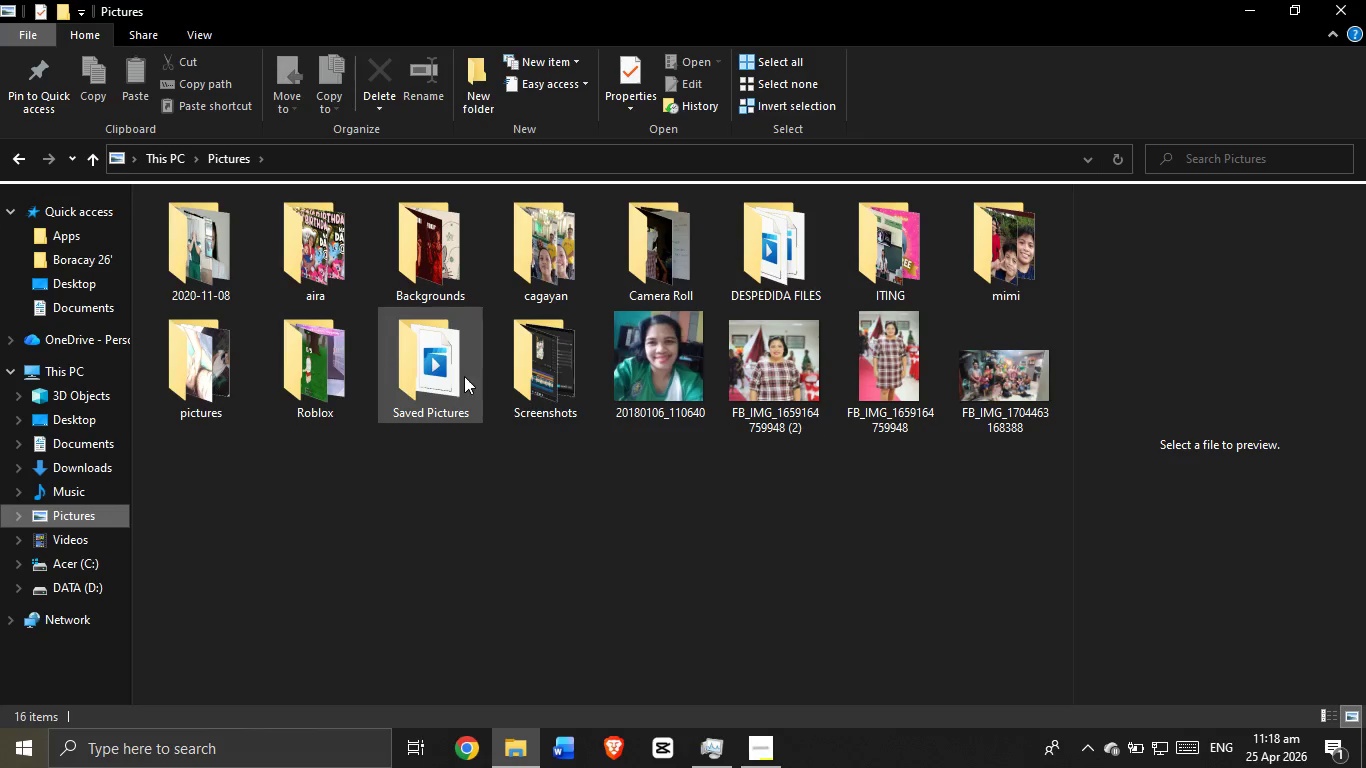 
double_click([525, 376])
 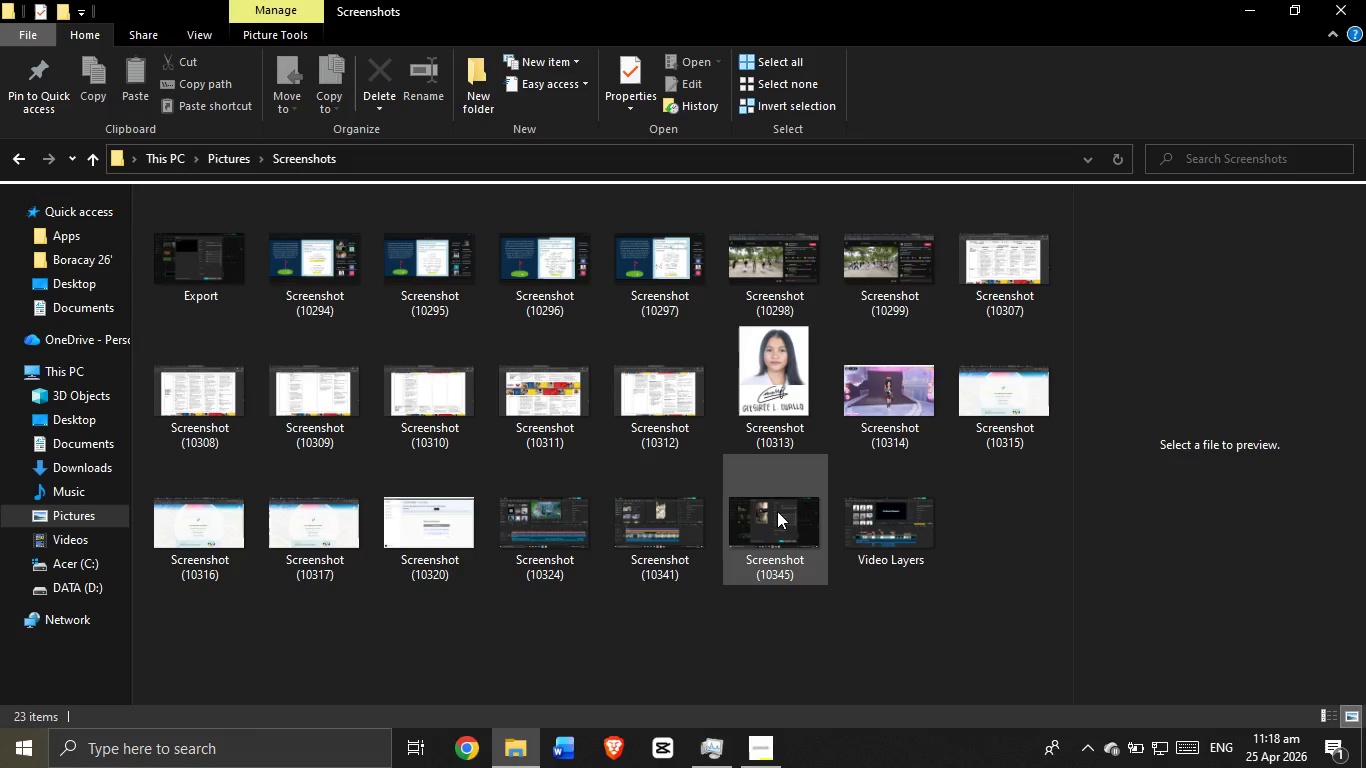 
right_click([777, 517])
 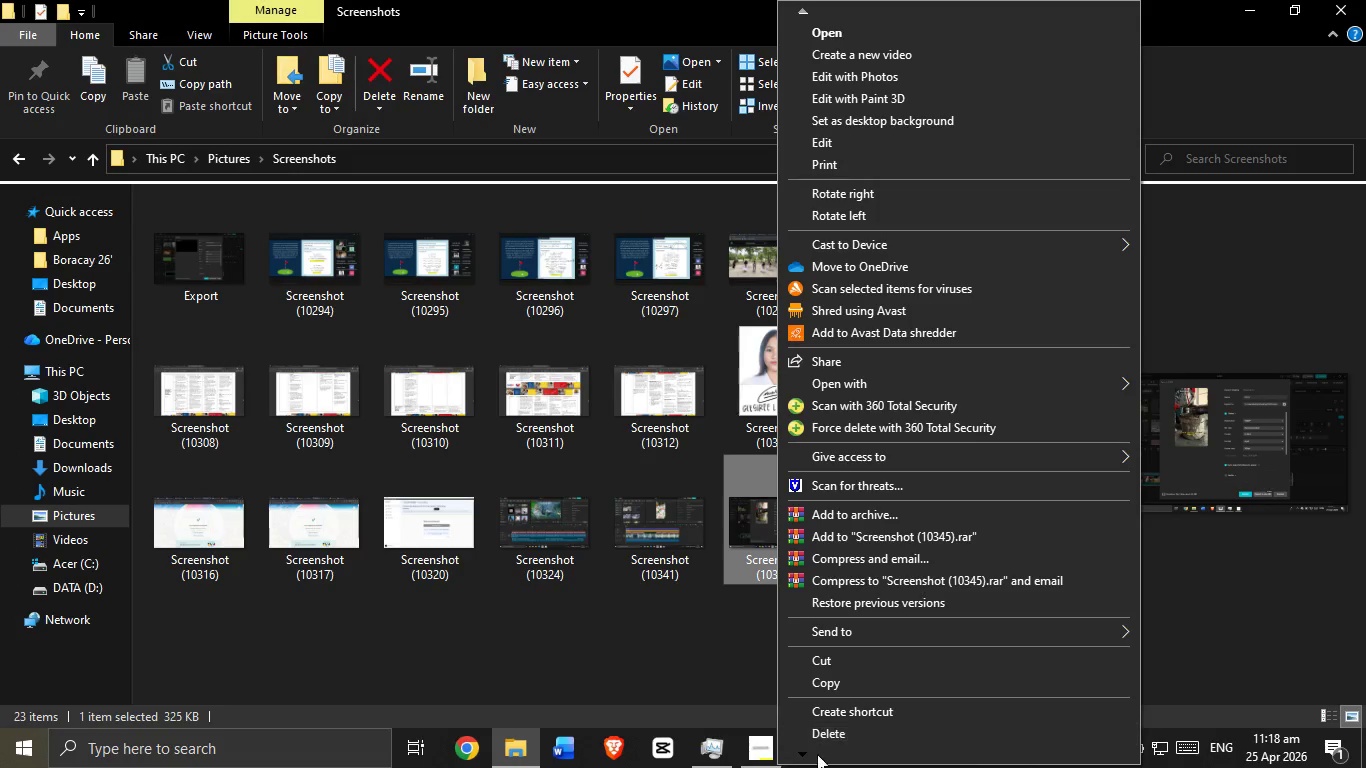 
left_click([808, 753])
 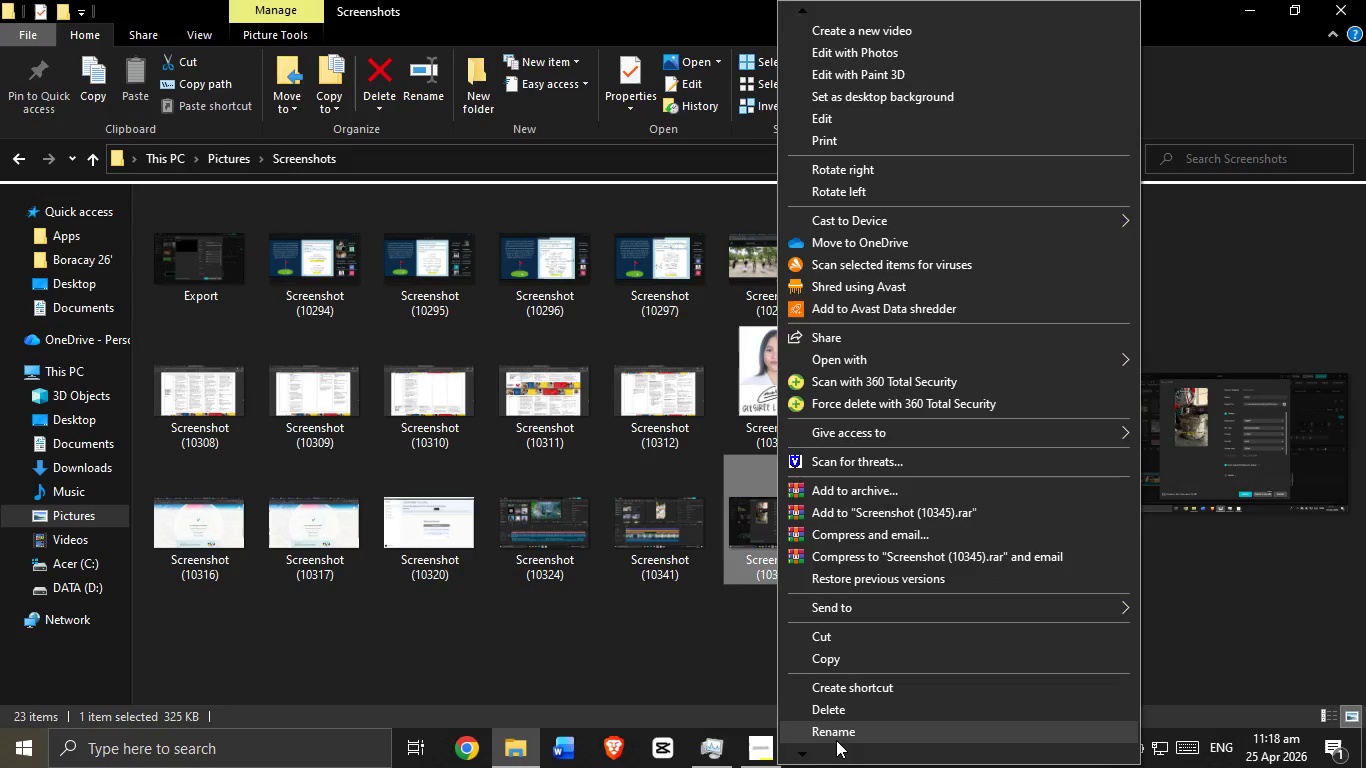 
left_click([838, 737])
 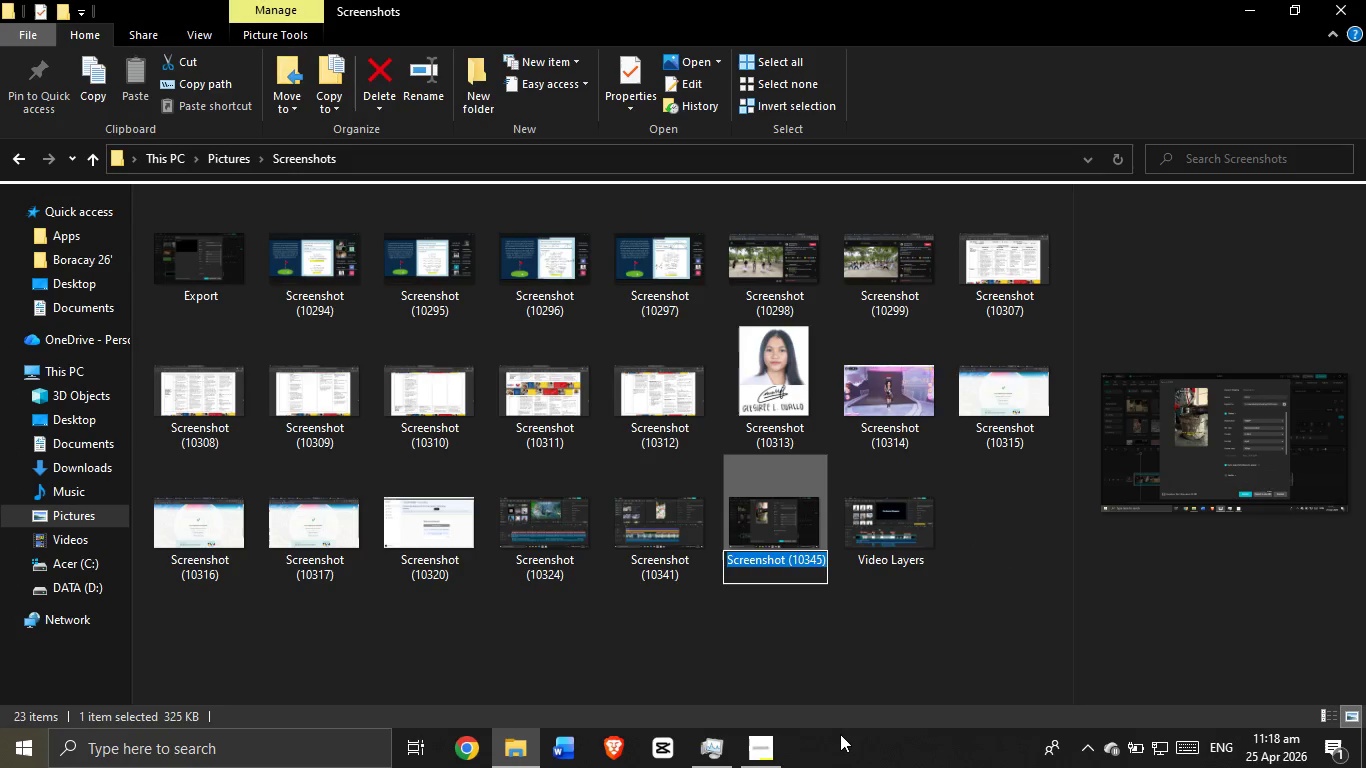 
key(Backspace)
type(Export)
 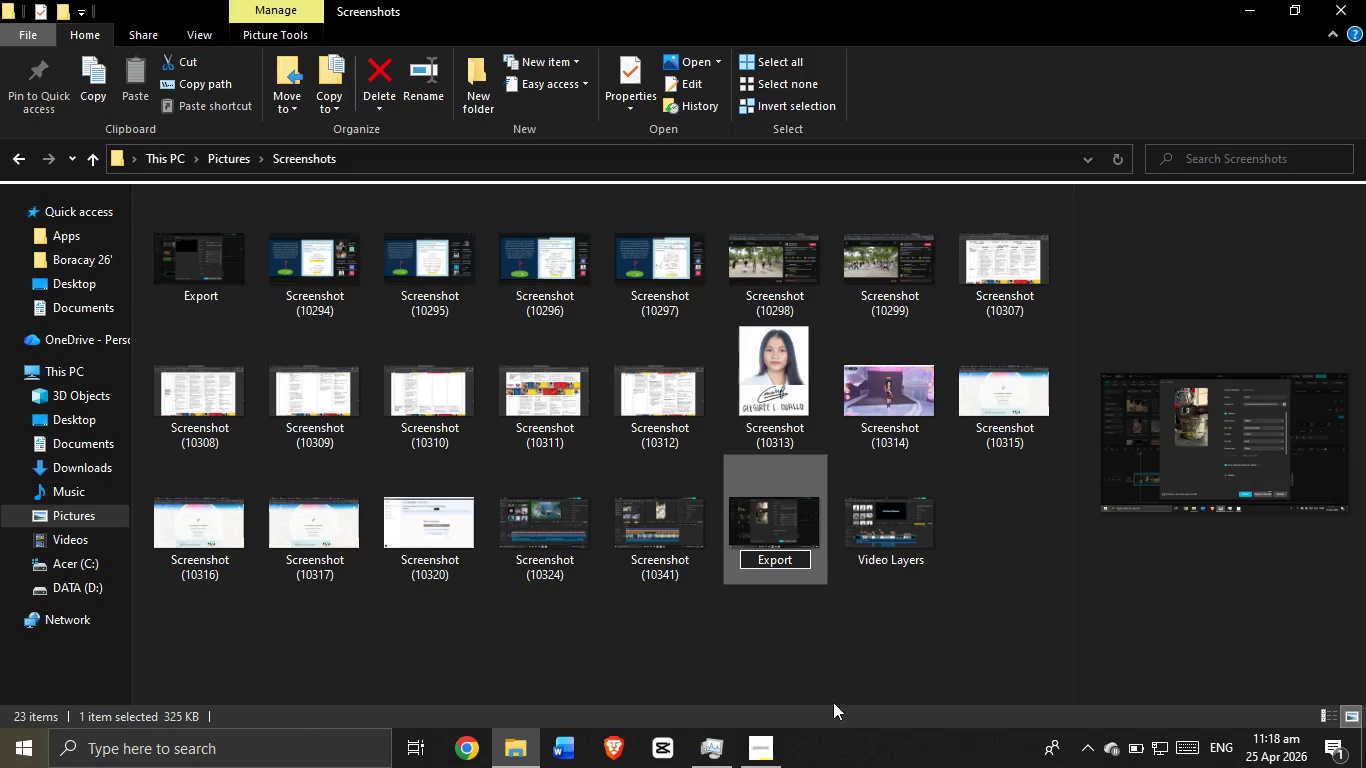 
left_click([839, 686])
 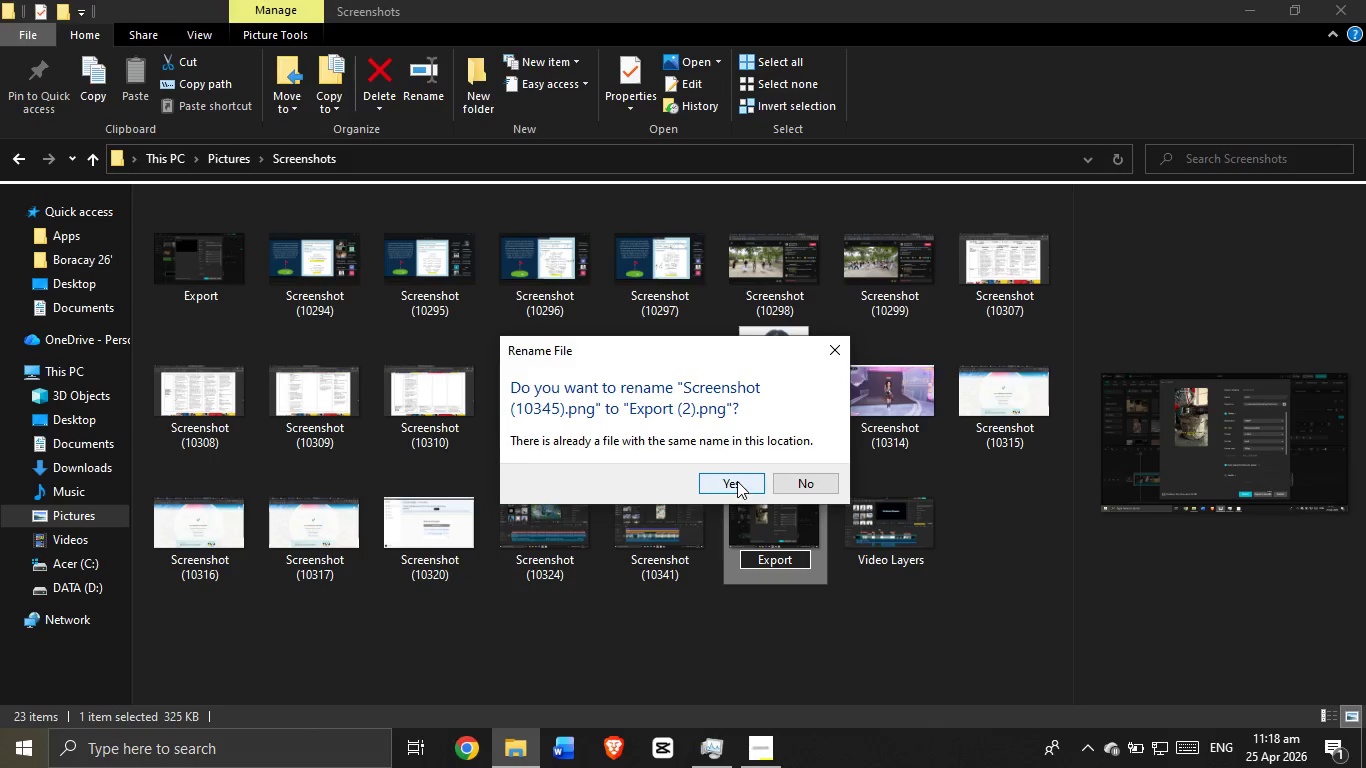 
left_click([737, 481])
 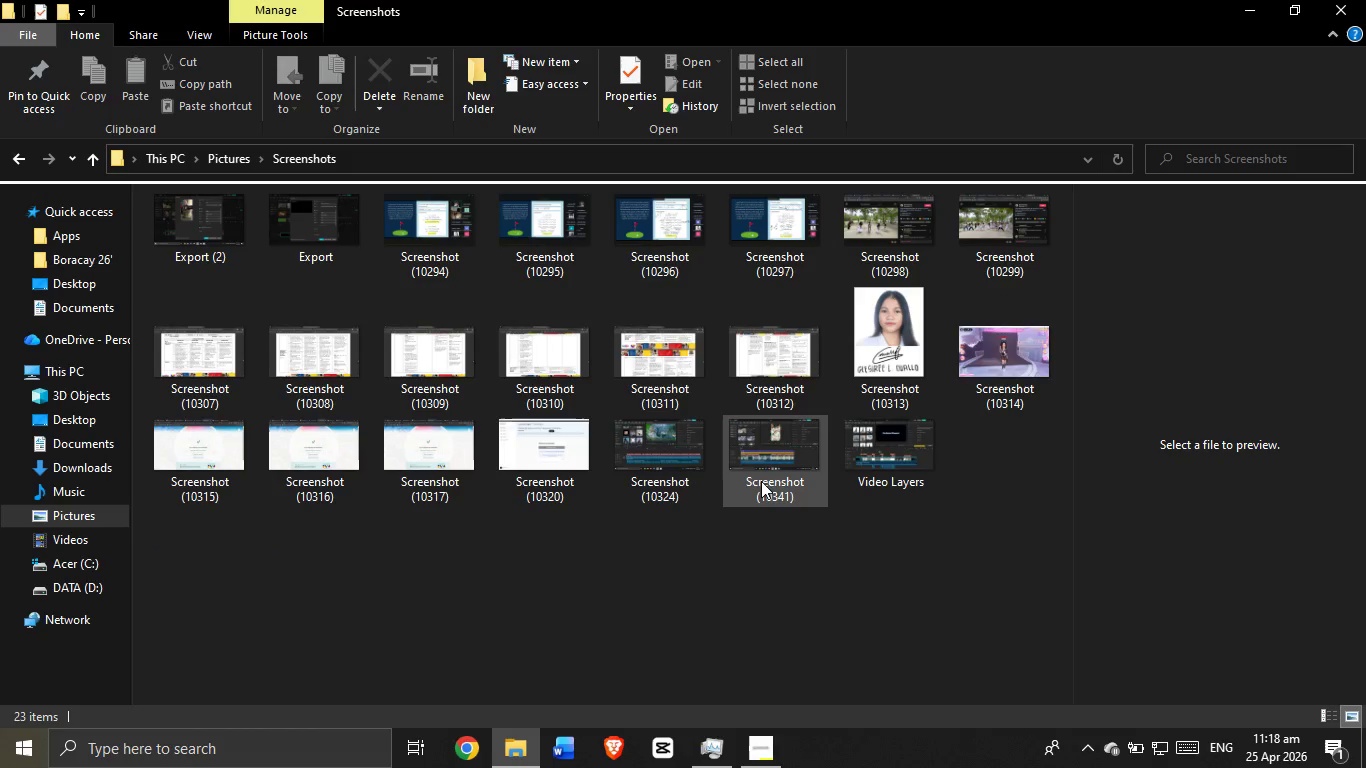 